 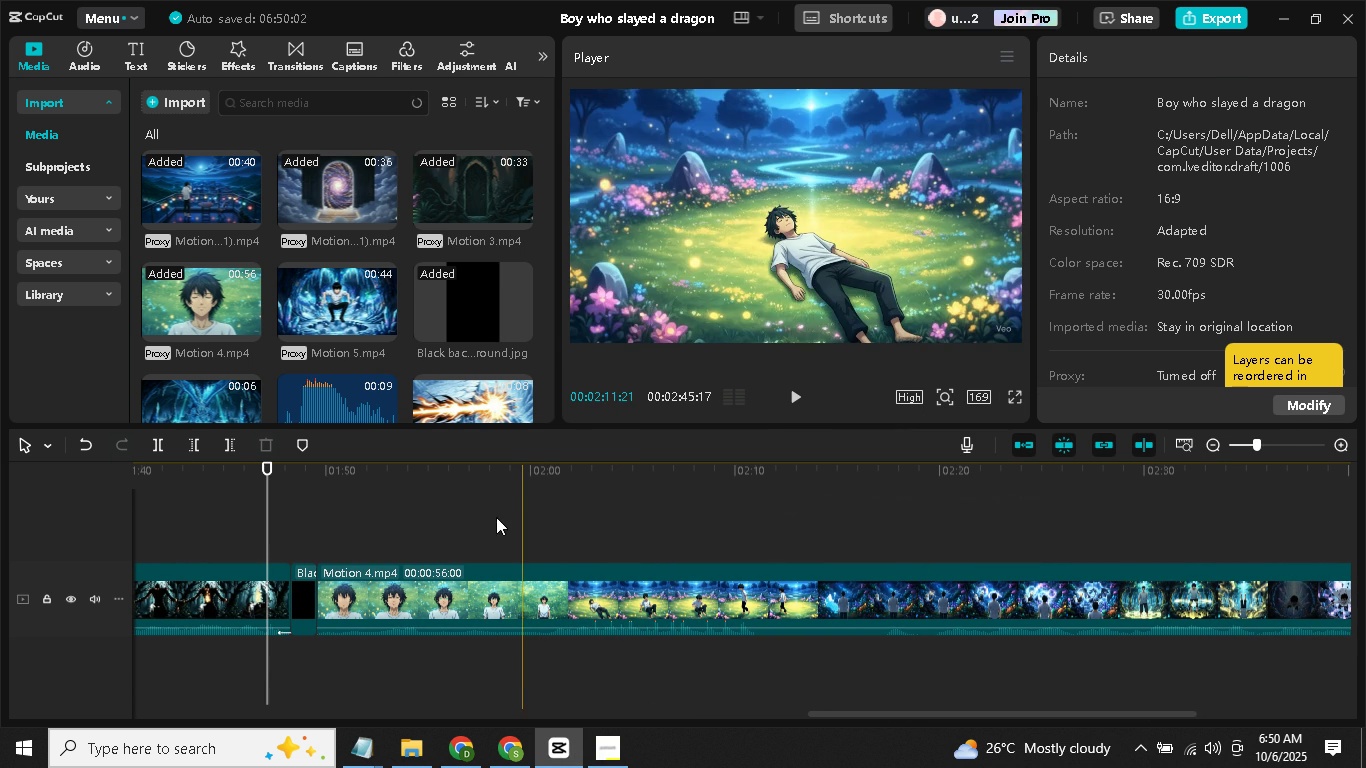 
left_click([795, 395])
 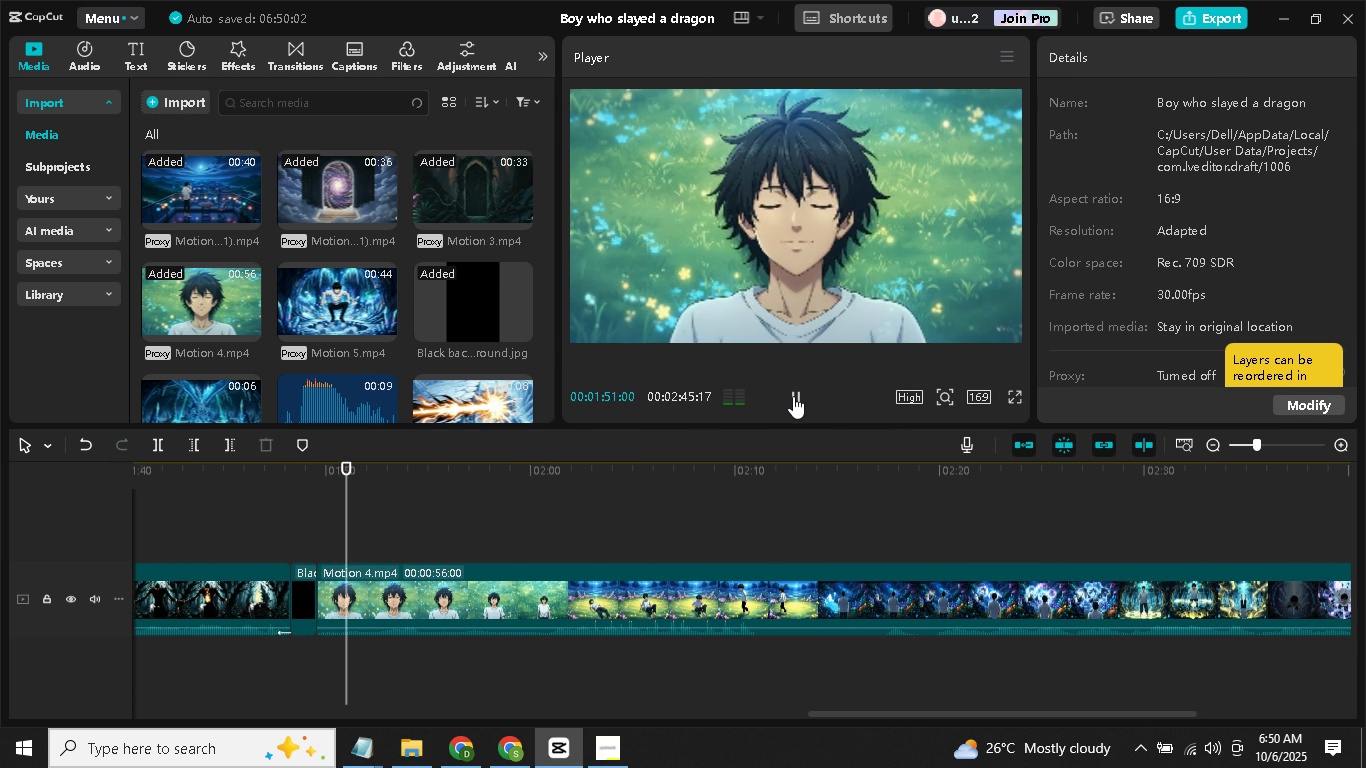 
wait(5.02)
 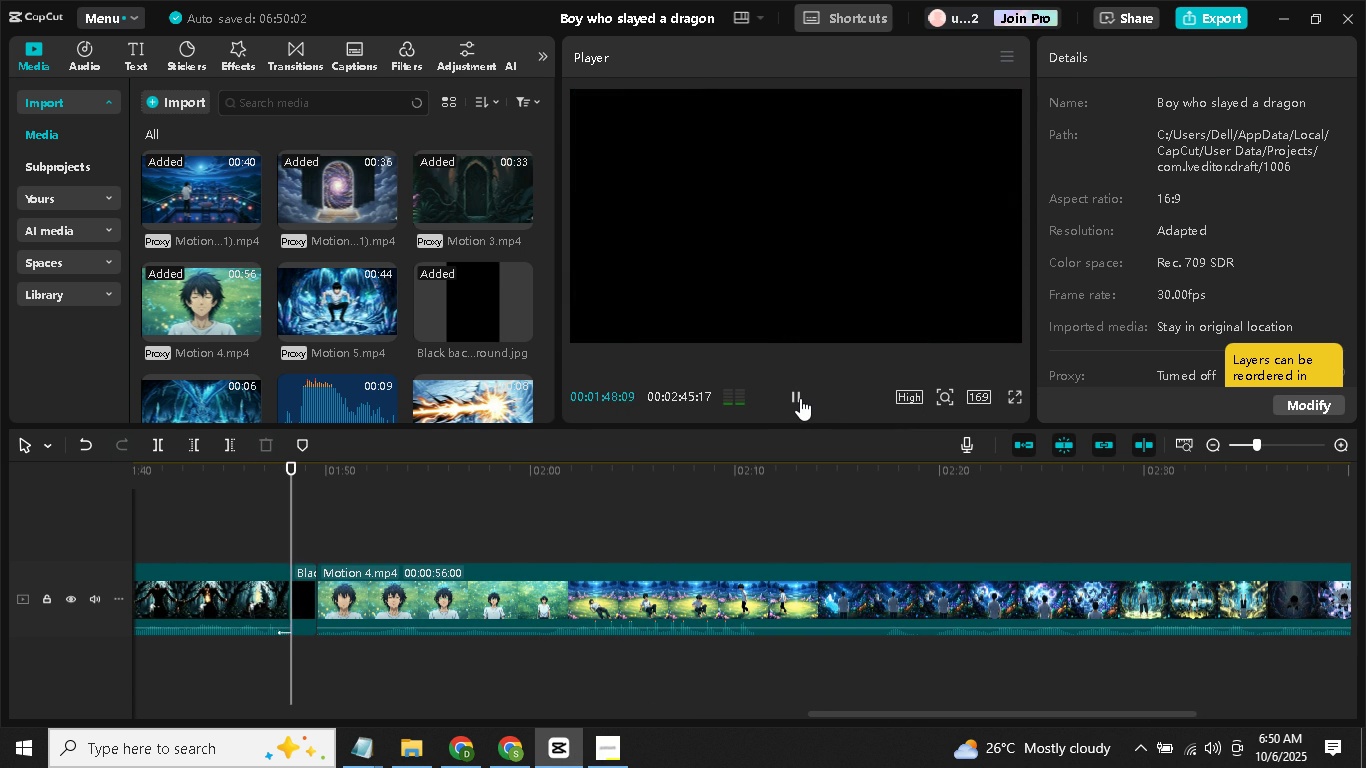 
left_click([454, 594])
 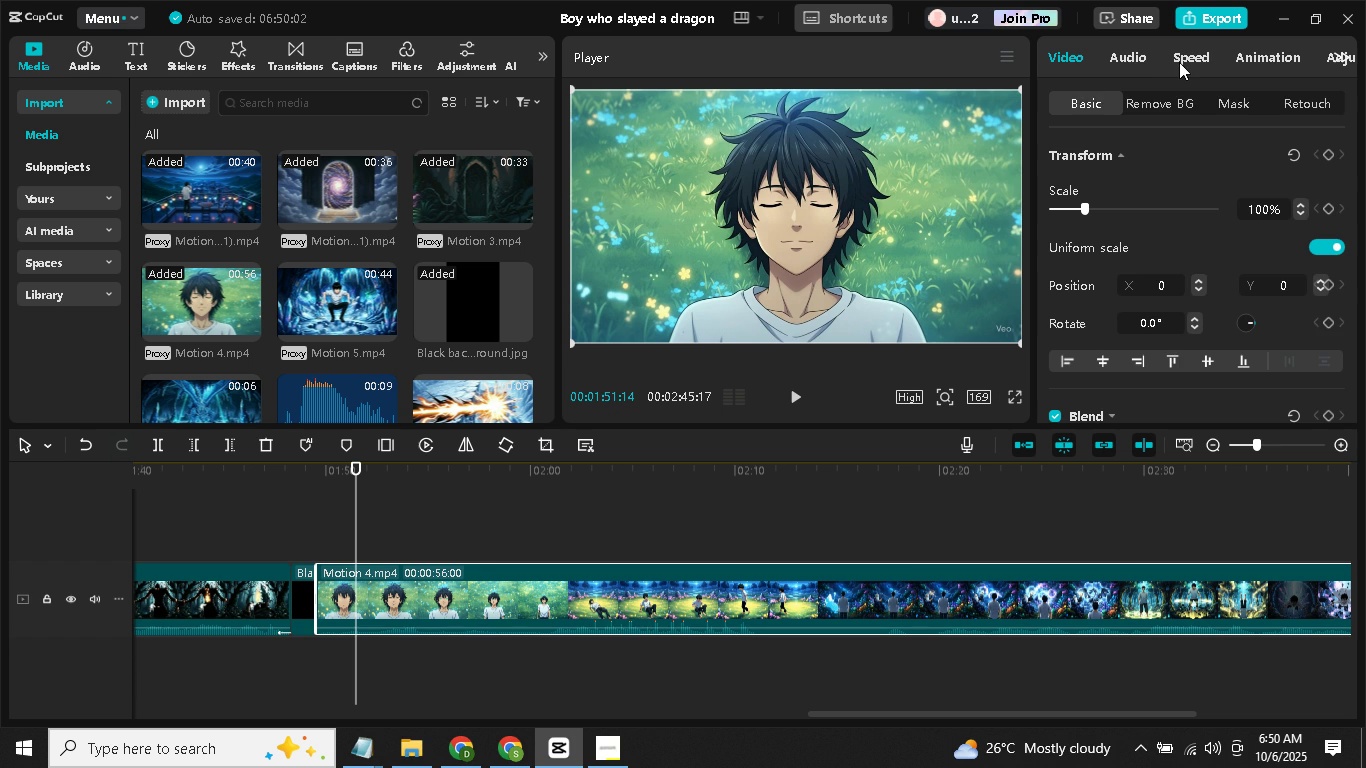 
left_click([1243, 57])
 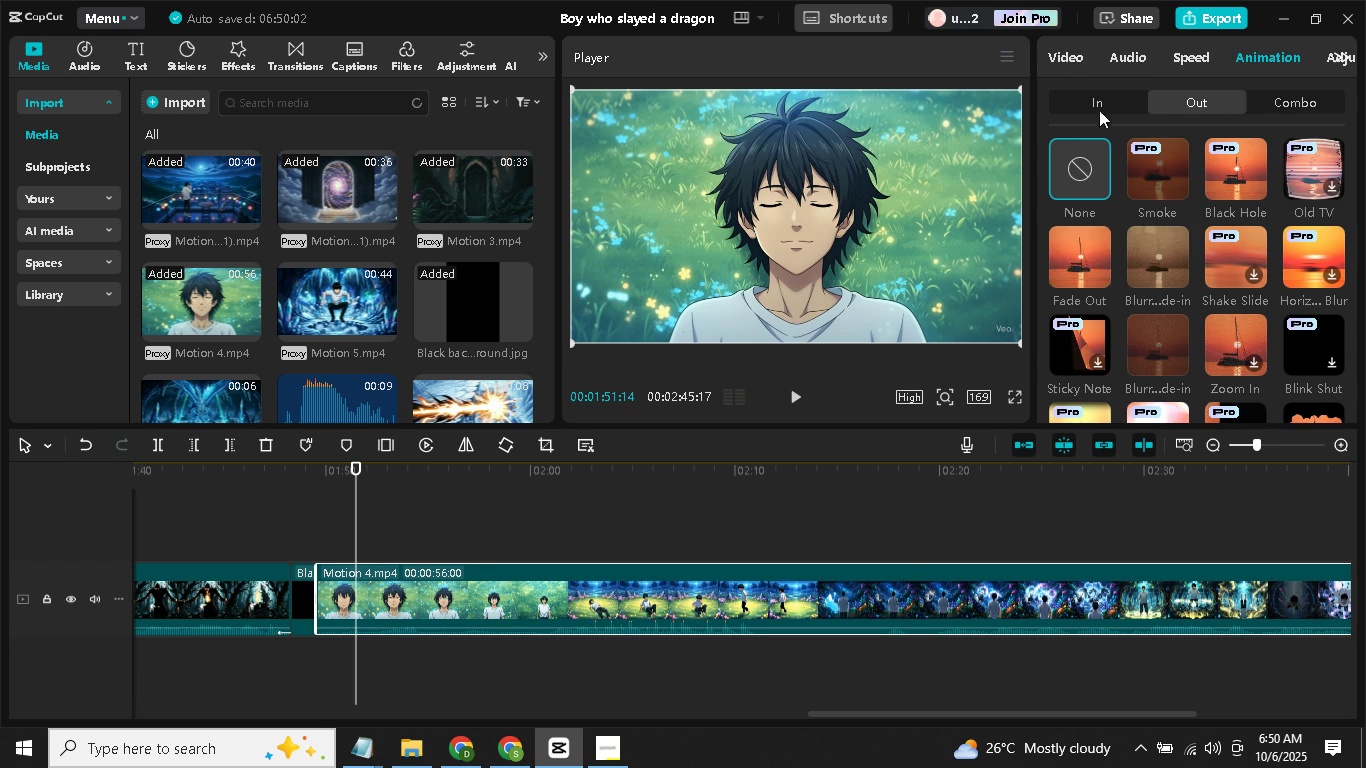 
left_click([1102, 101])
 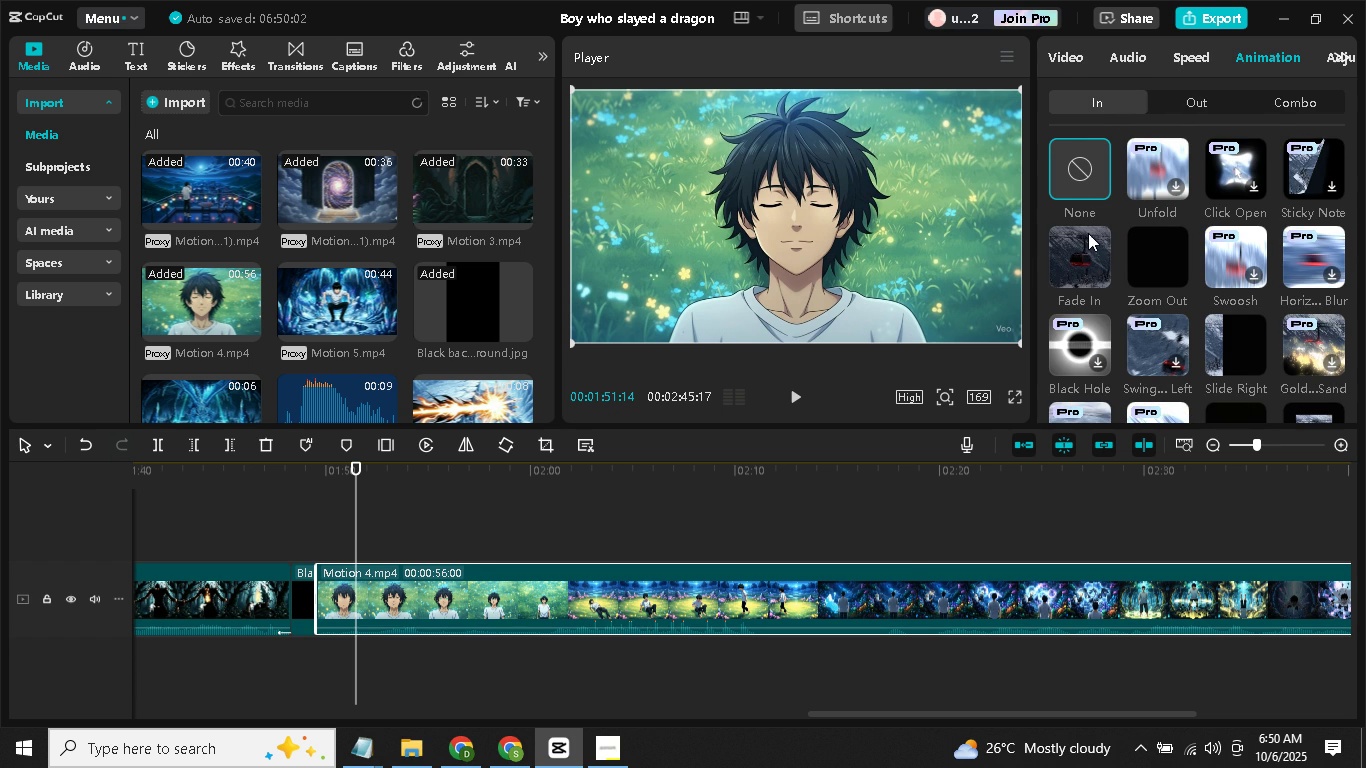 
left_click([1088, 233])